 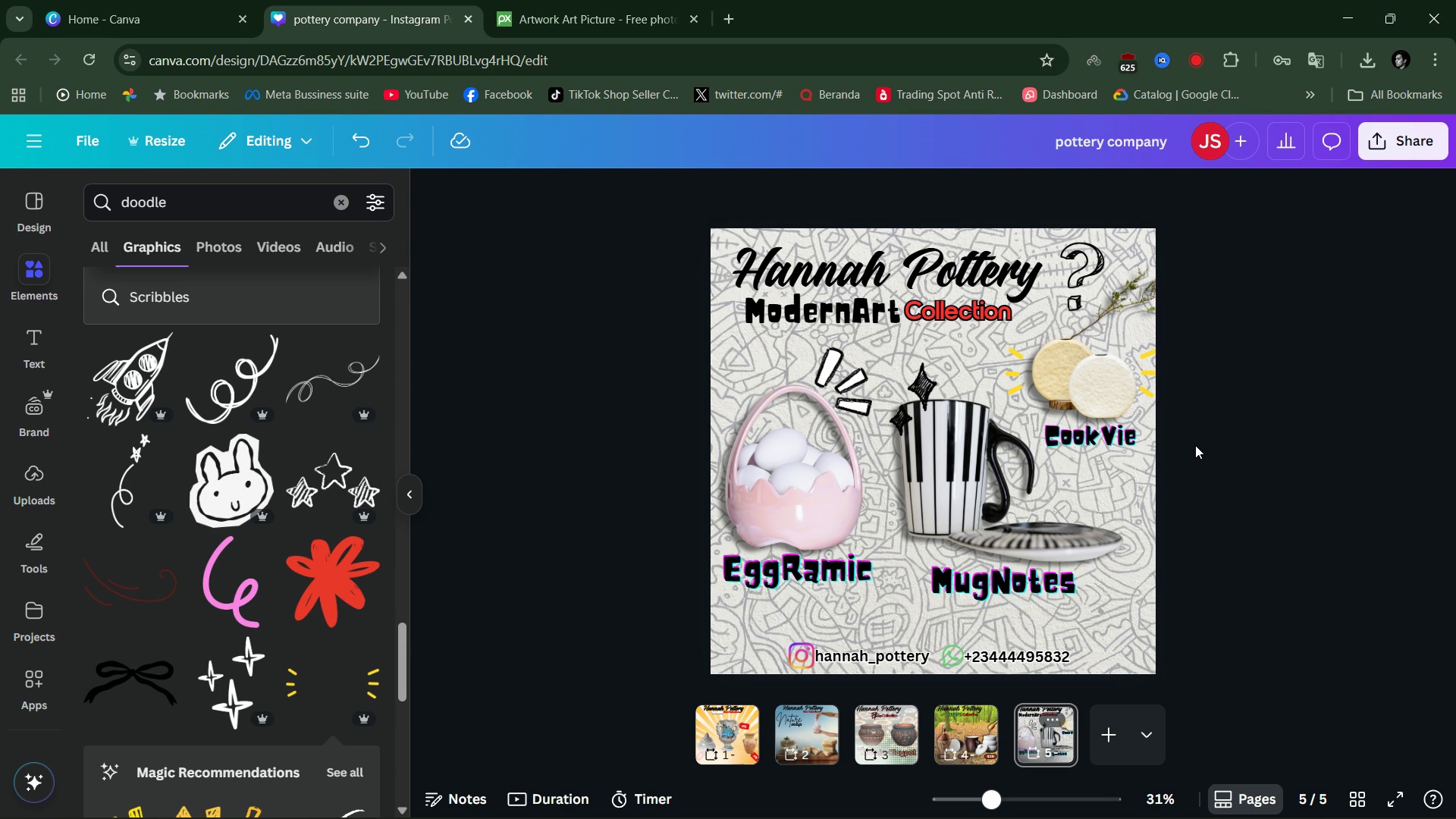 
scroll: coordinate [272, 657], scroll_direction: down, amount: 4.0
 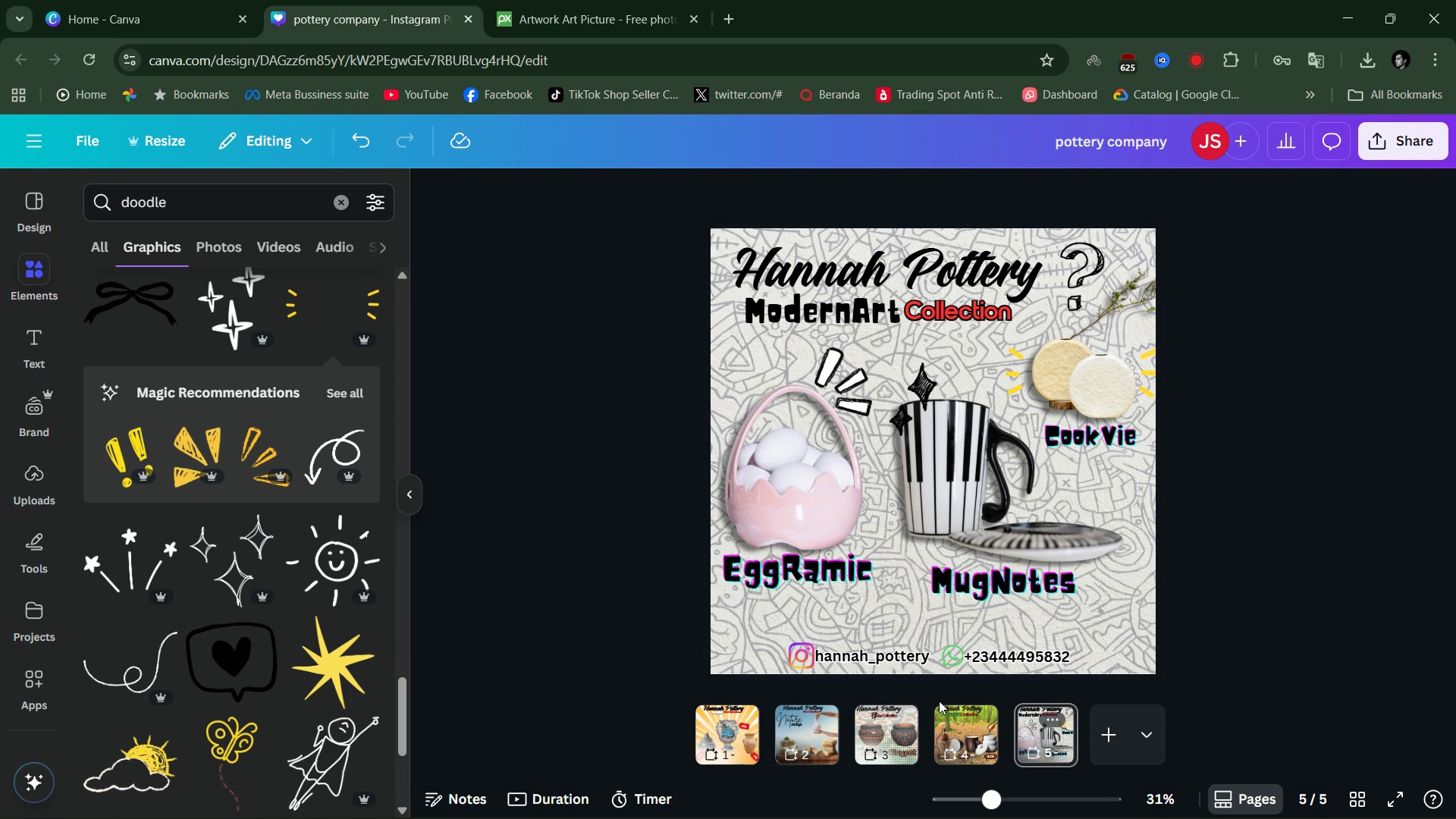 
wait(5.39)
 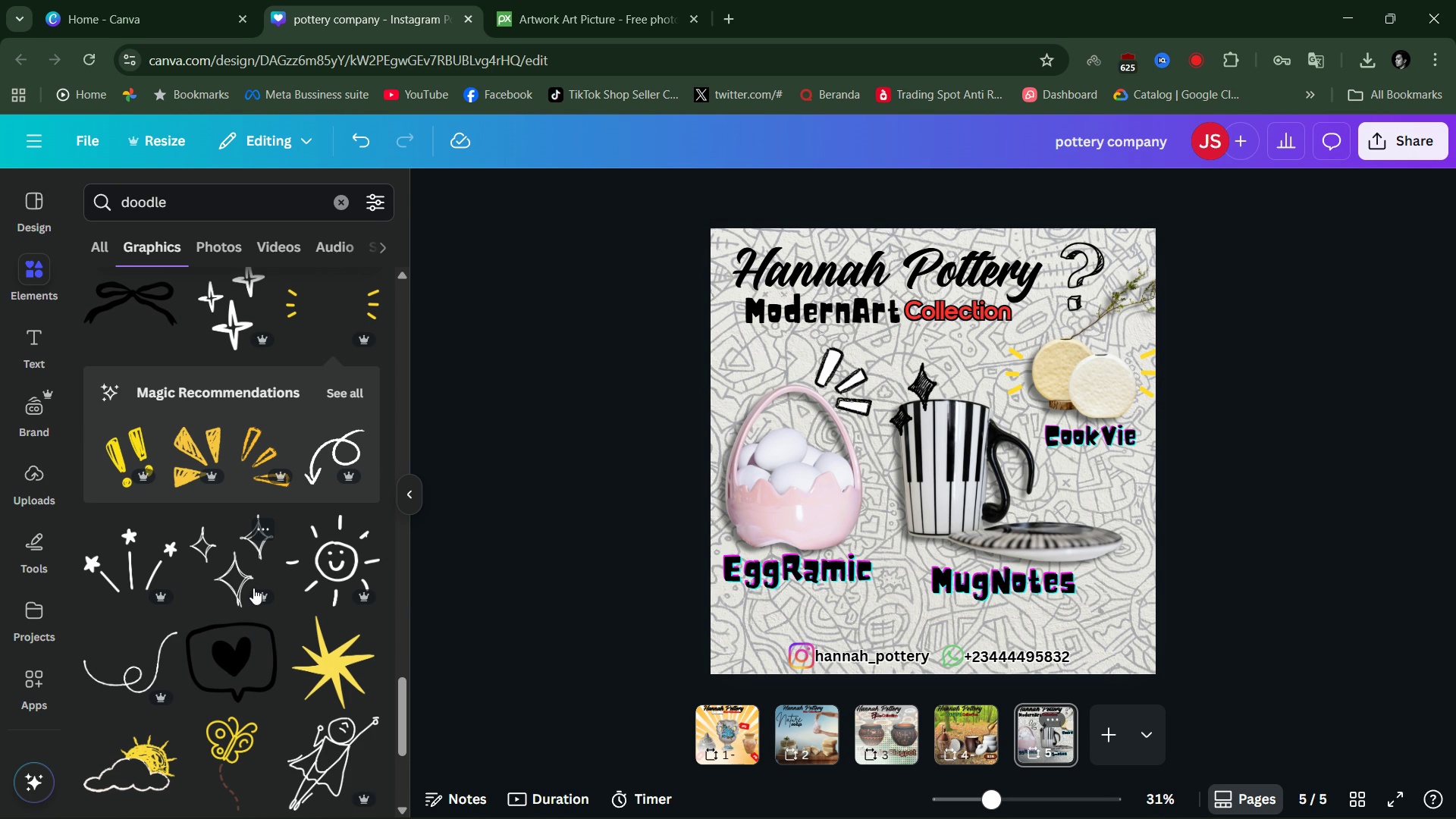 
left_click([971, 720])
 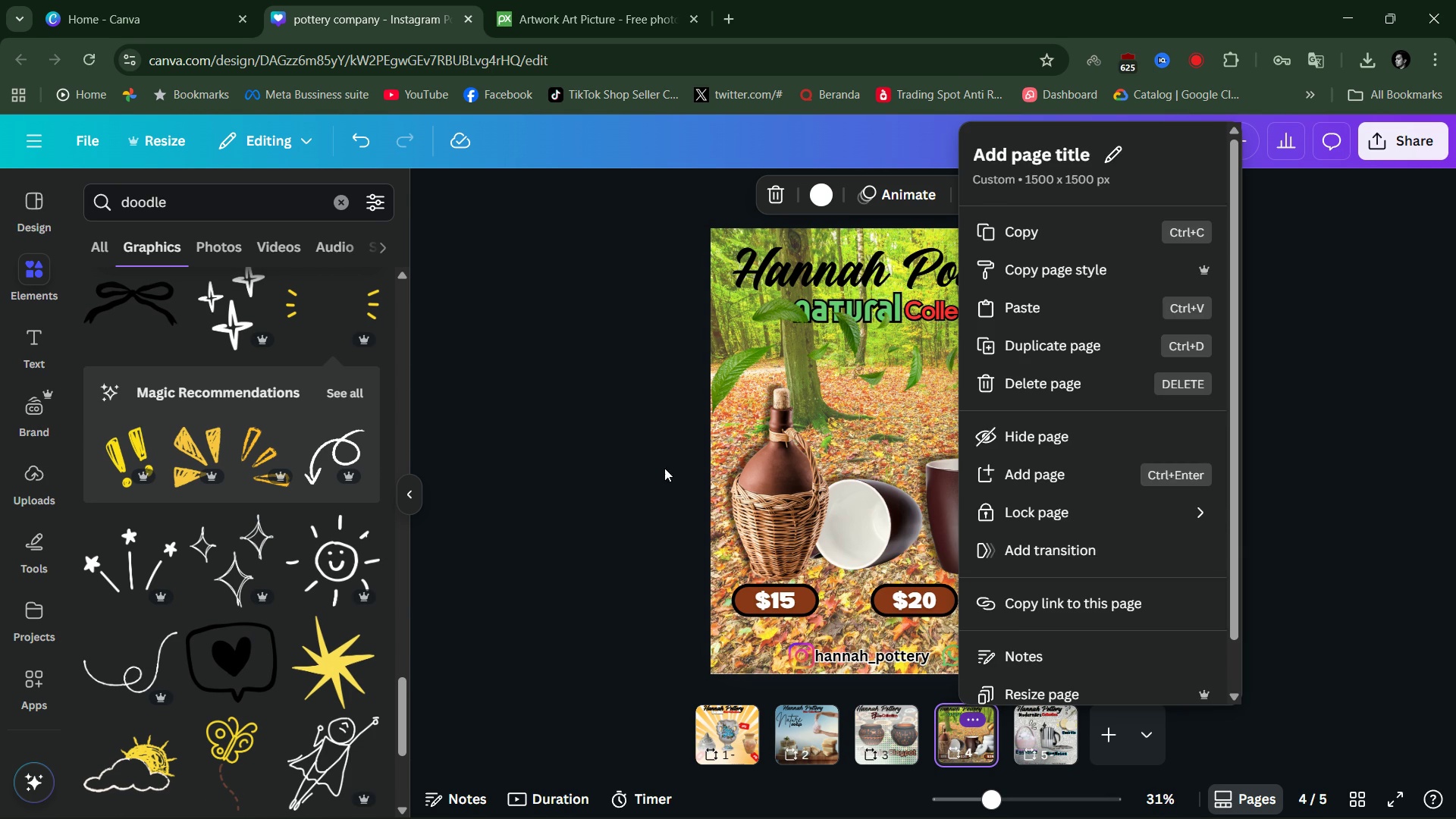 
left_click([647, 507])